 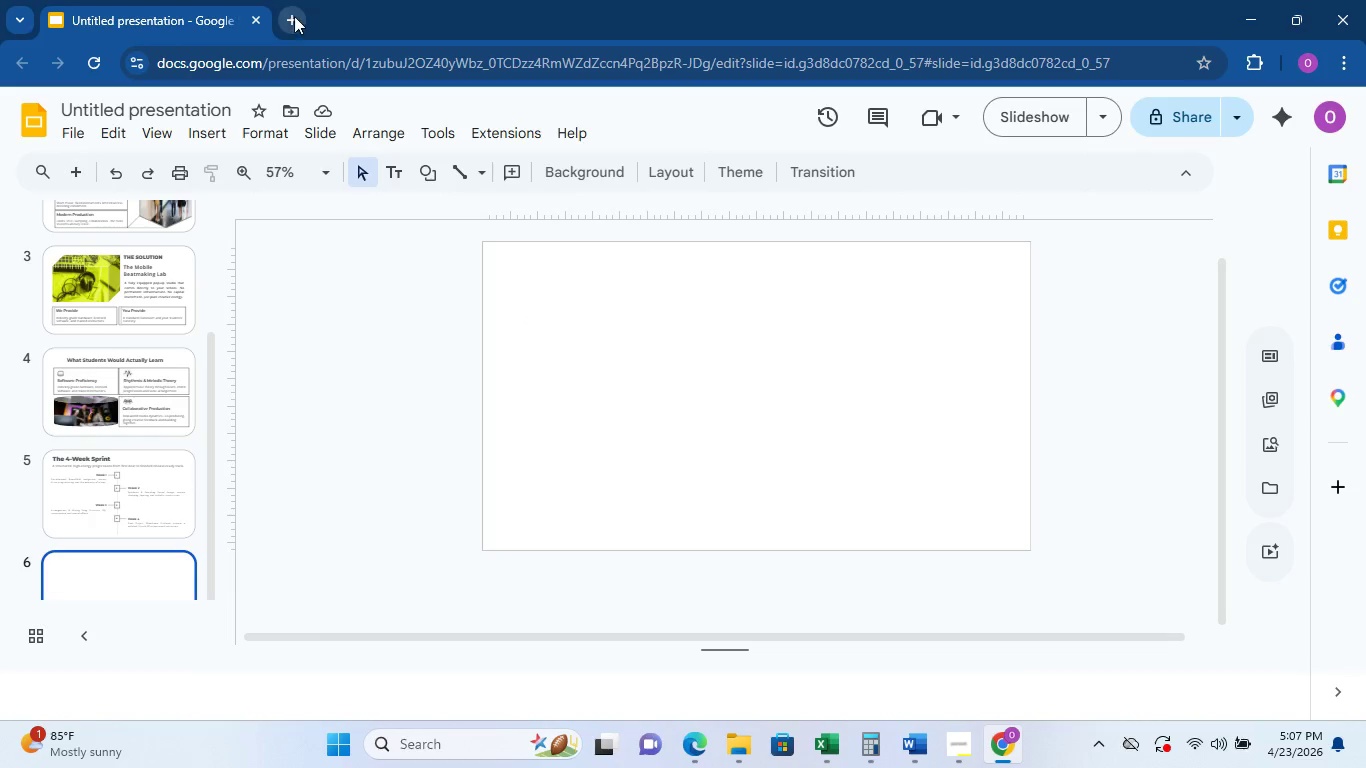 
left_click([649, 372])
 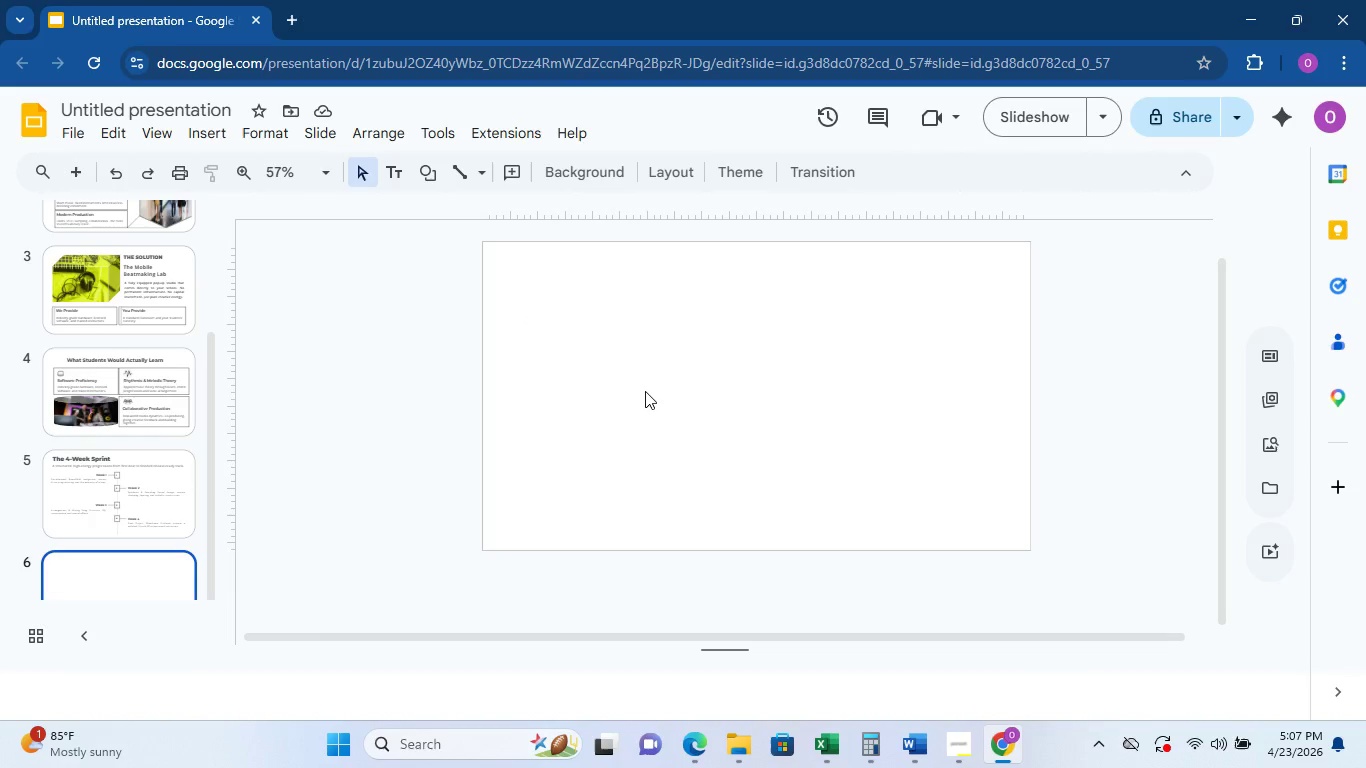 
scroll: coordinate [644, 400], scroll_direction: down, amount: 2.0
 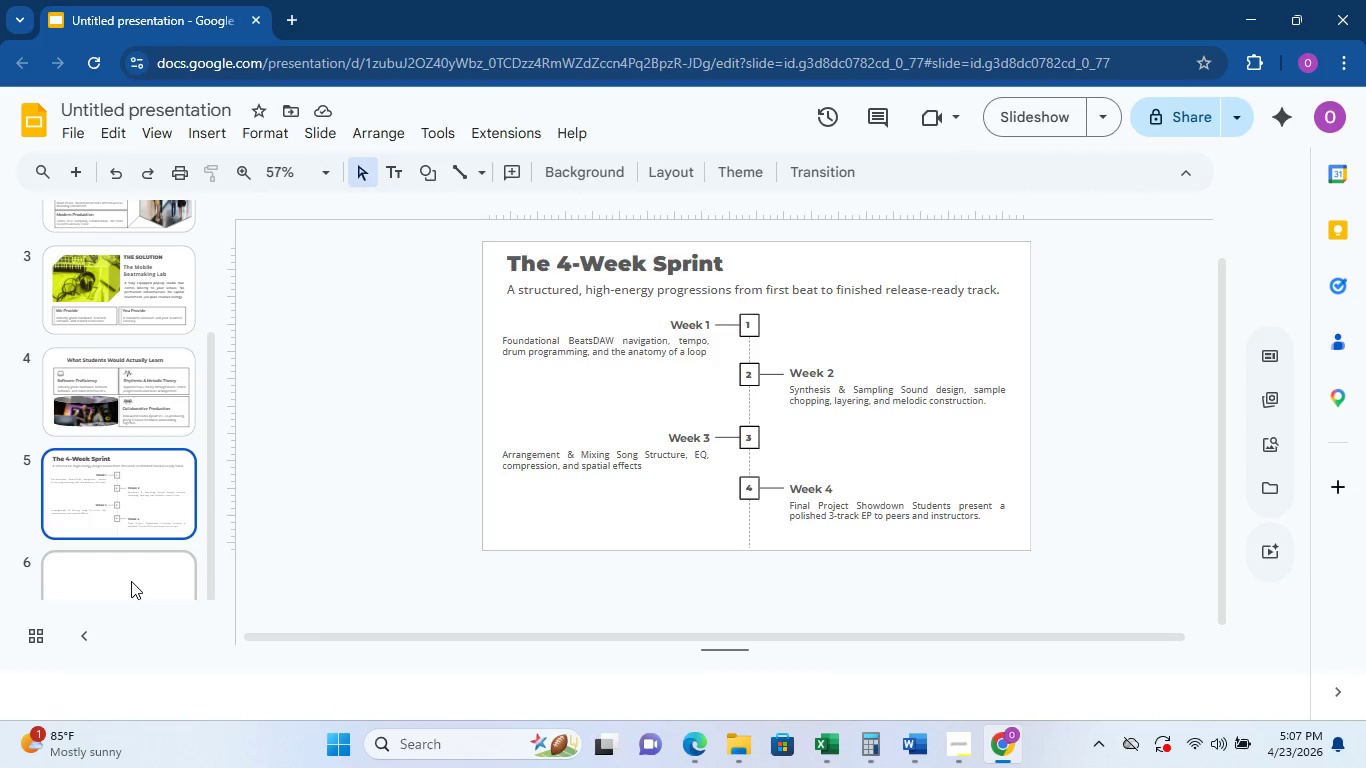 
left_click([117, 403])
 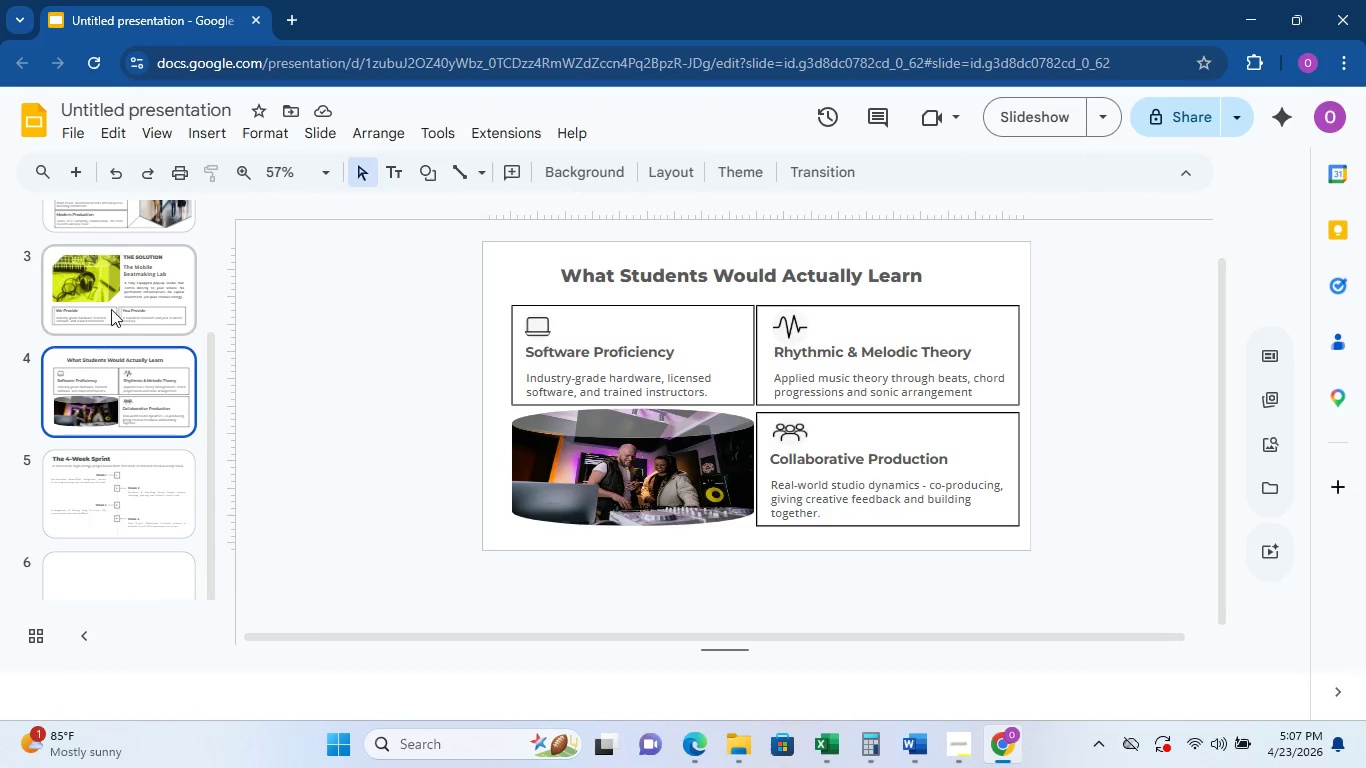 
left_click([117, 264])
 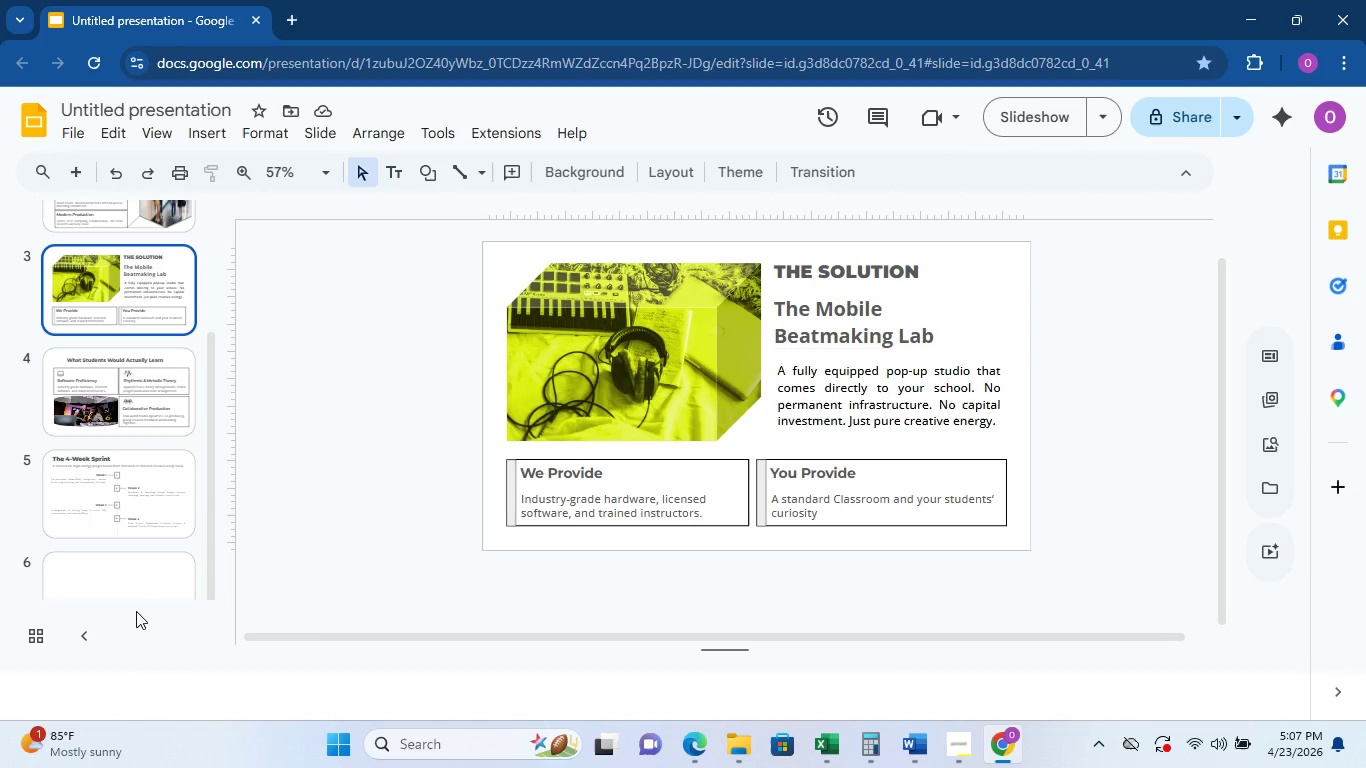 
left_click([134, 579])